 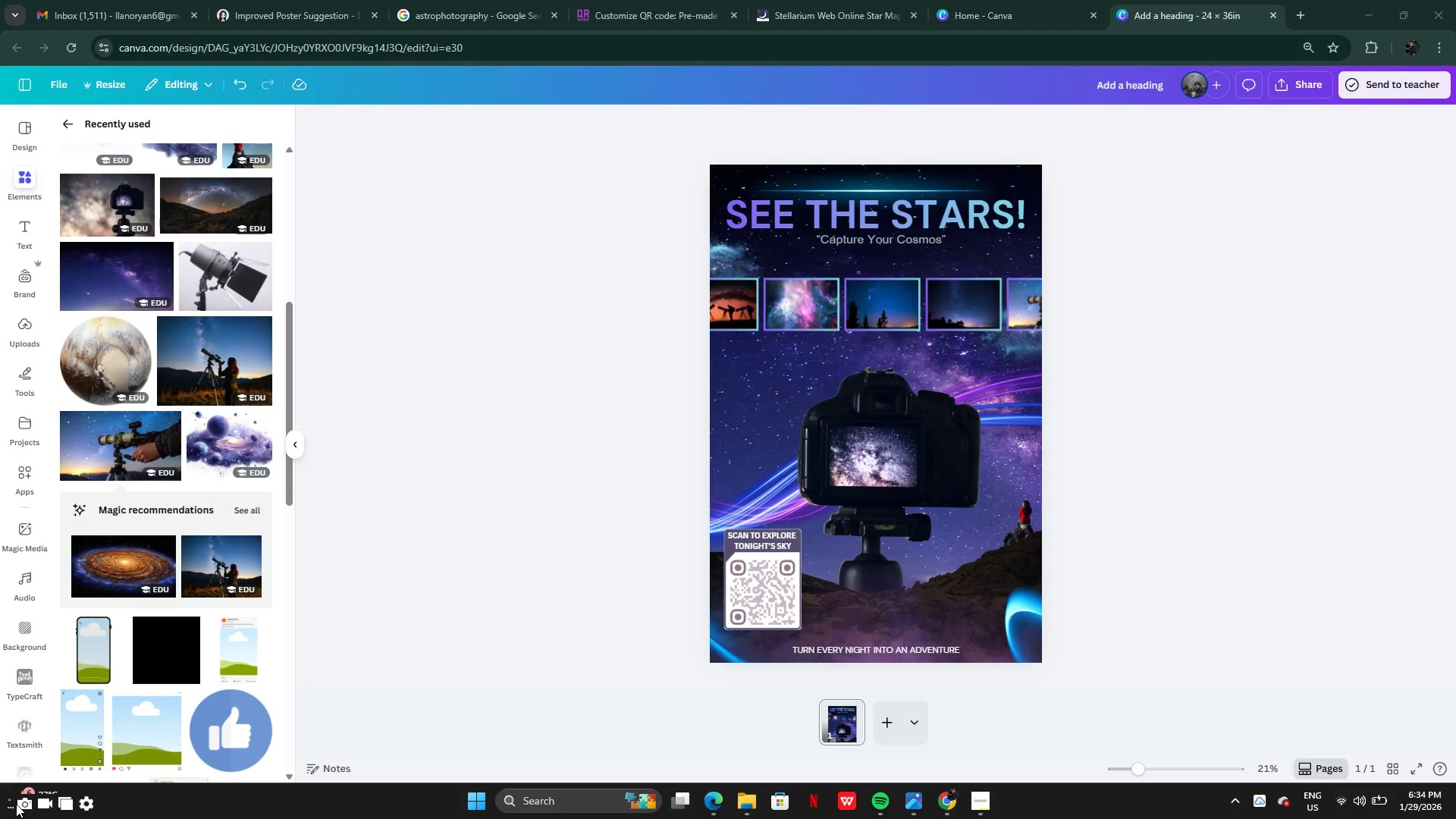 
left_click([27, 802])
 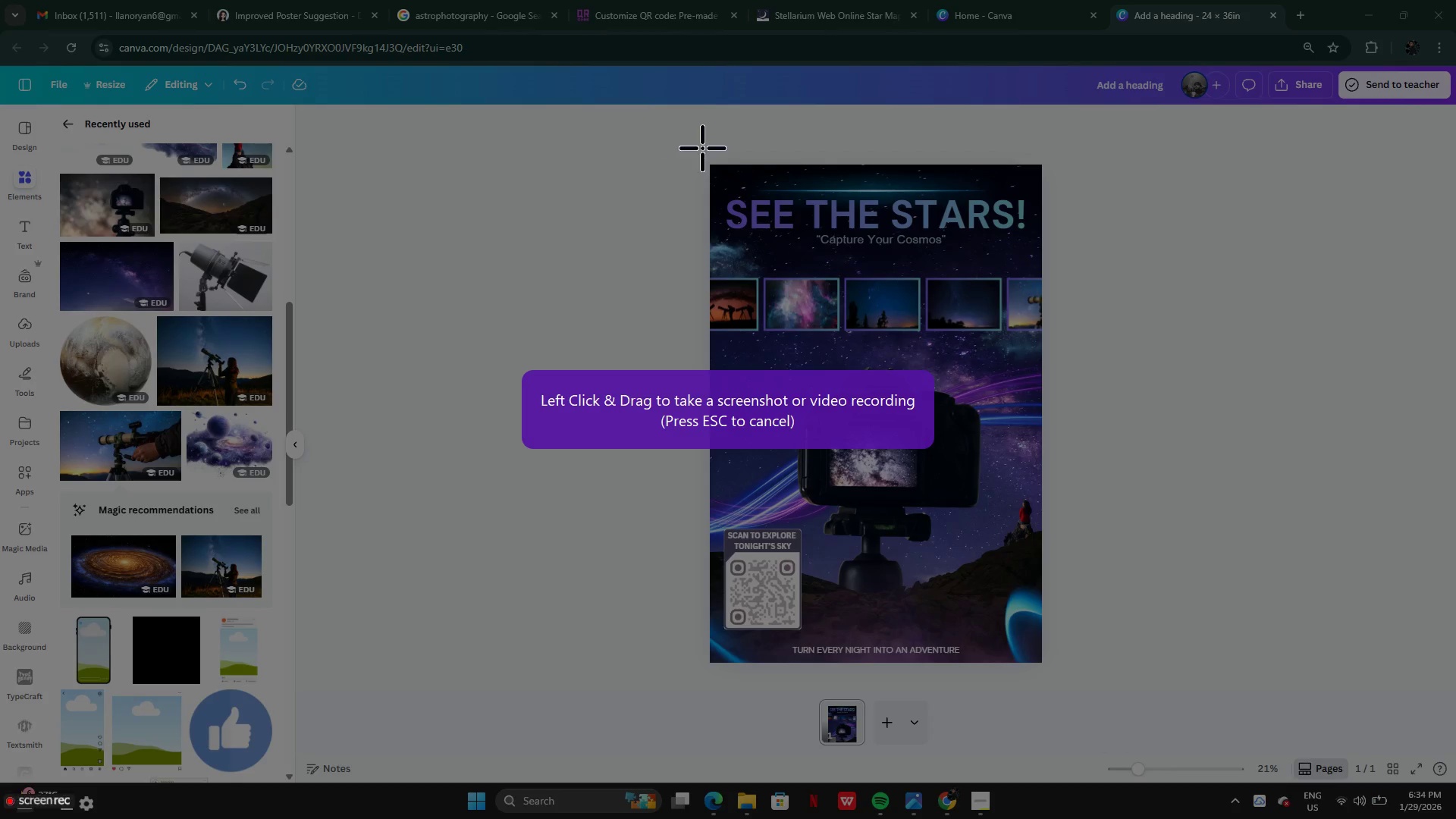 
left_click_drag(start_coordinate=[704, 149], to_coordinate=[1052, 662])
 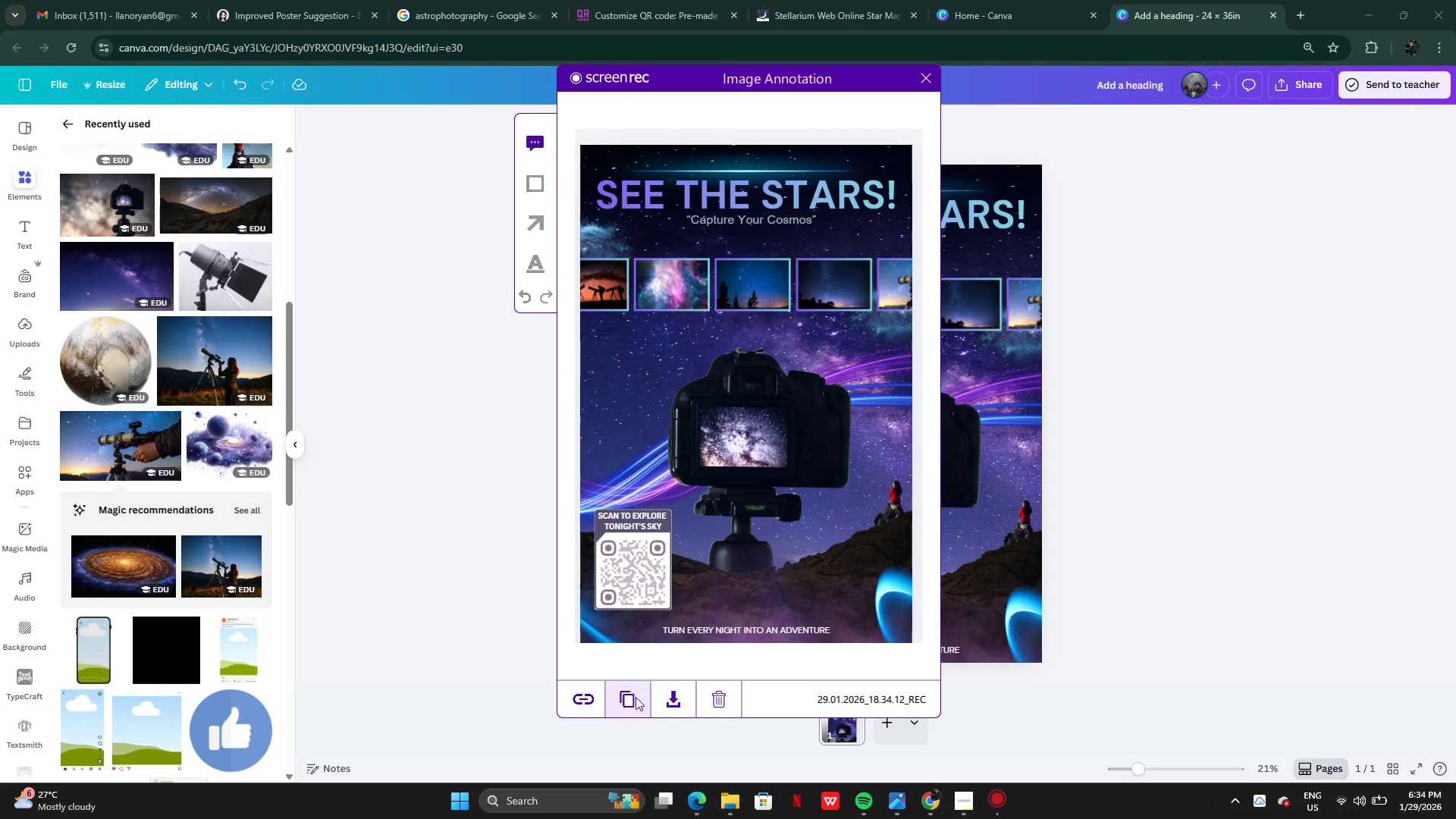 
left_click([633, 699])
 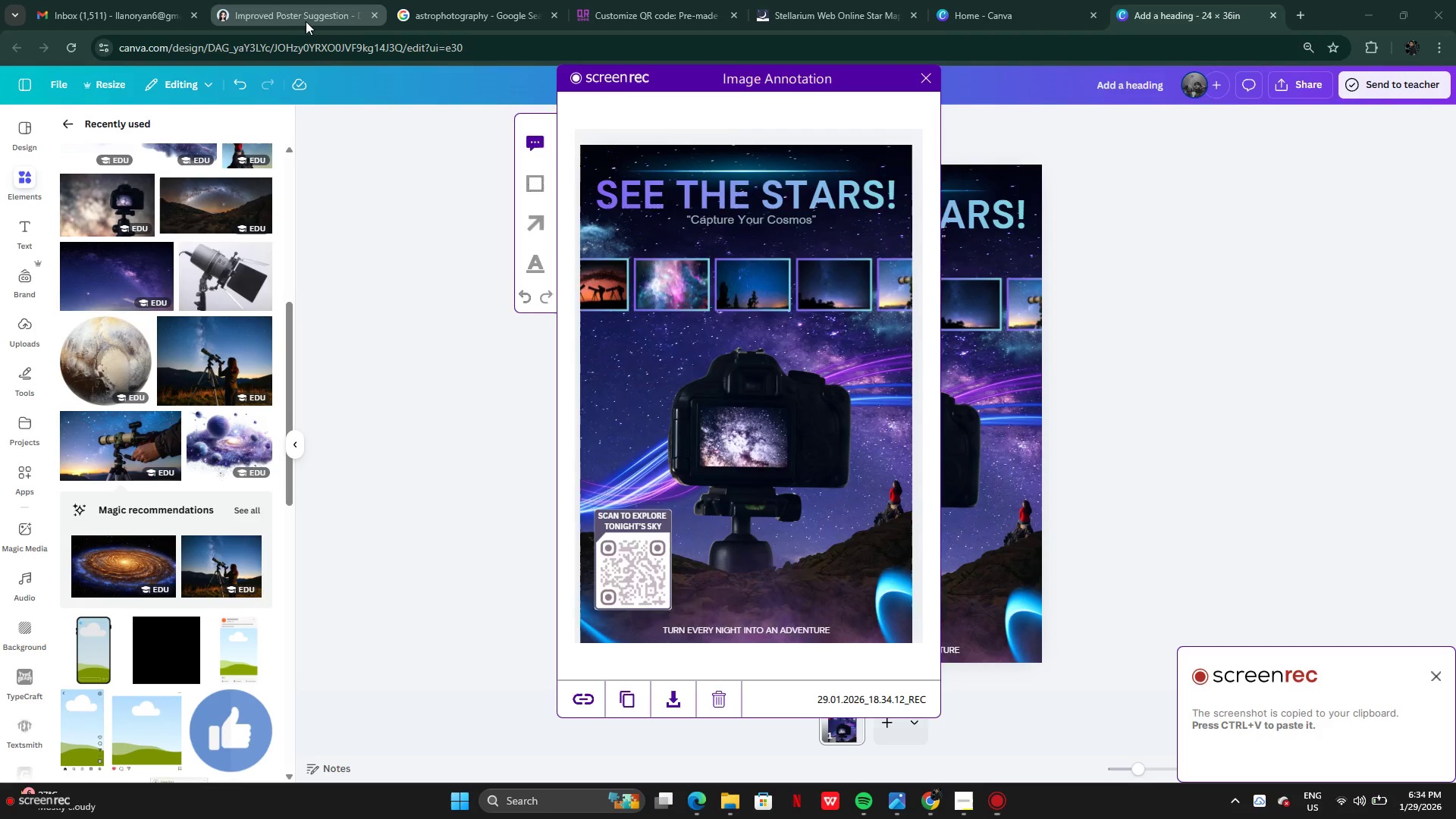 
left_click([303, 22])
 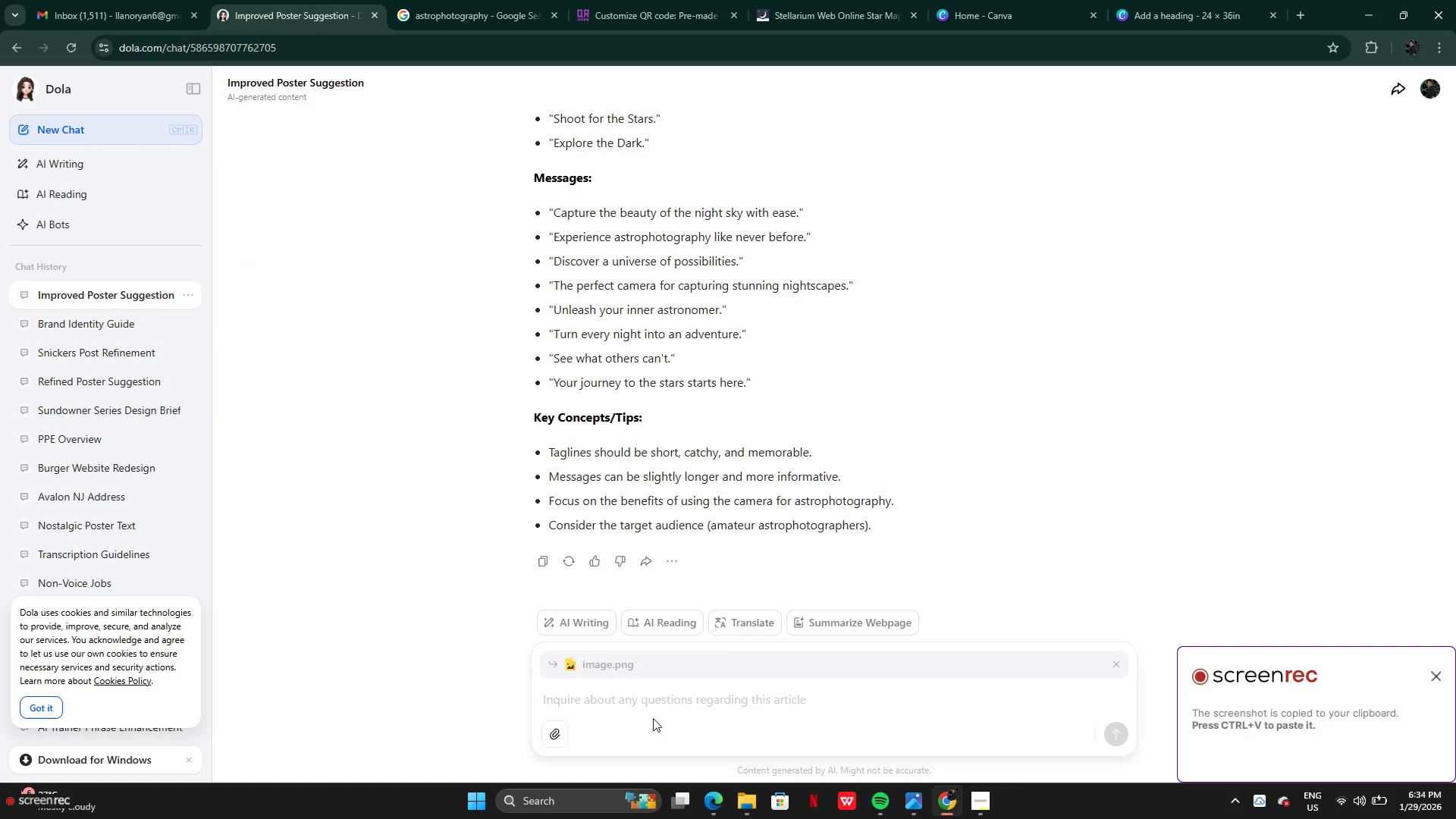 
key(Control+V)
 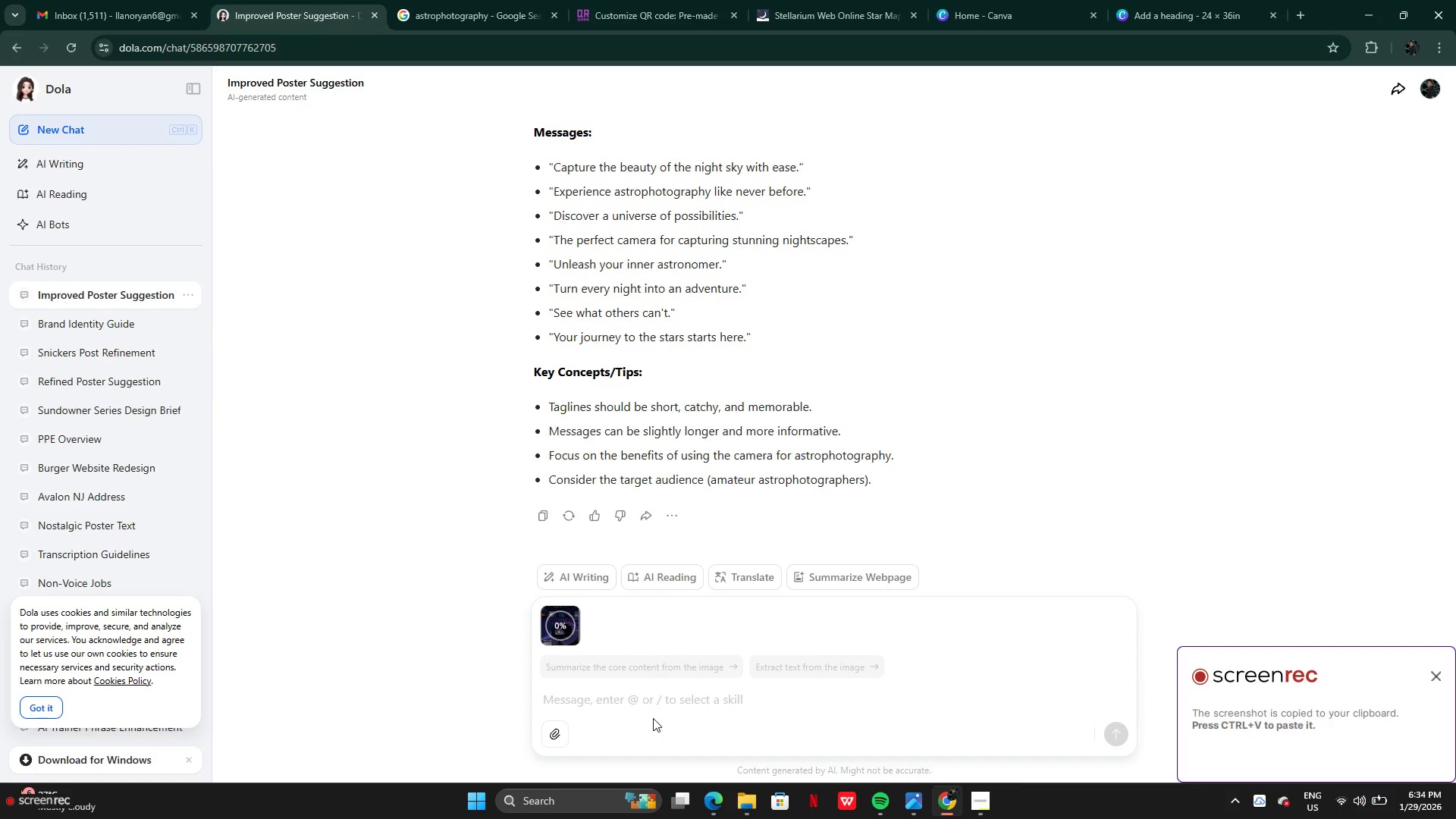 
type(this is the final output )
 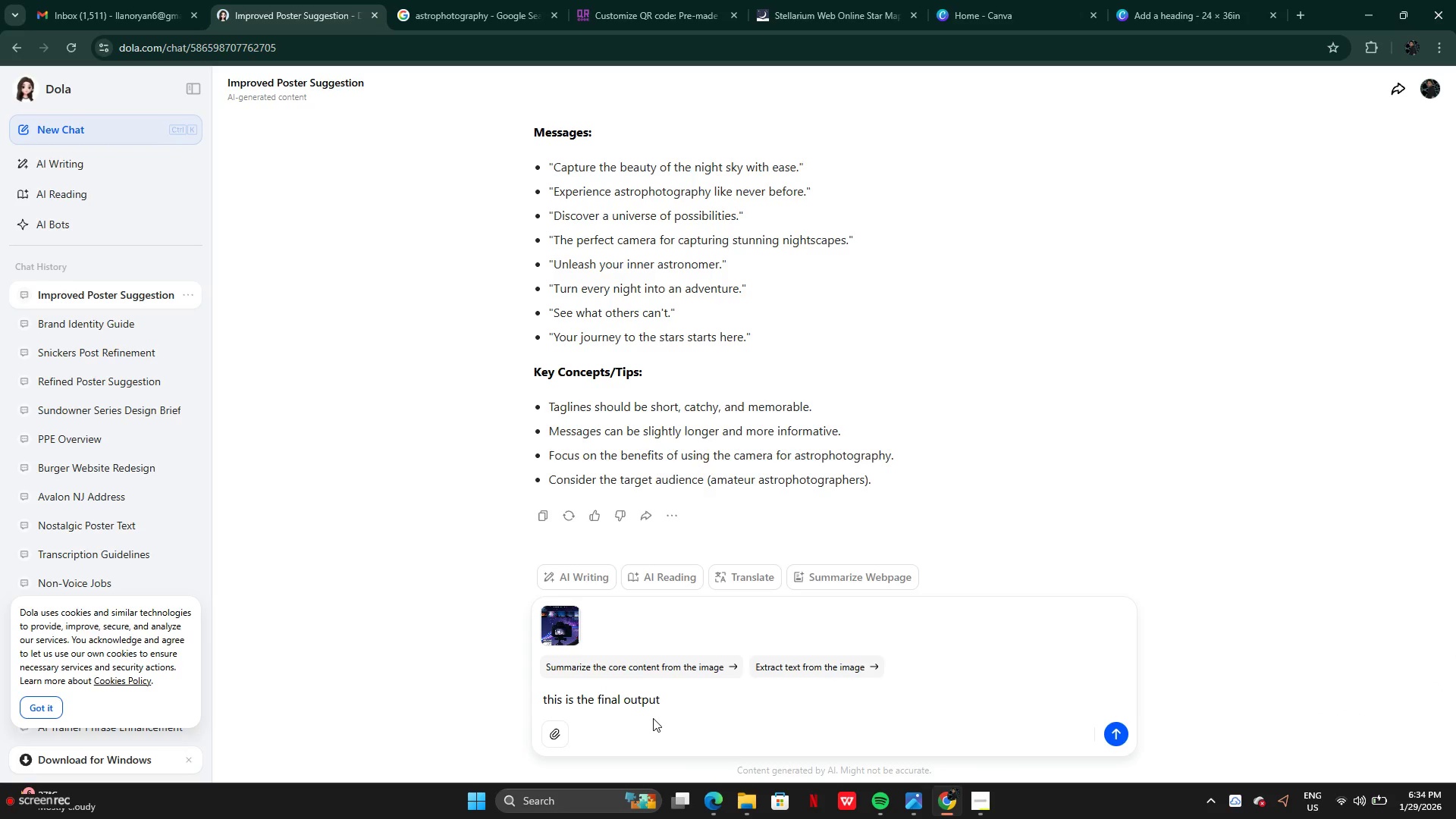 
key(Enter)
 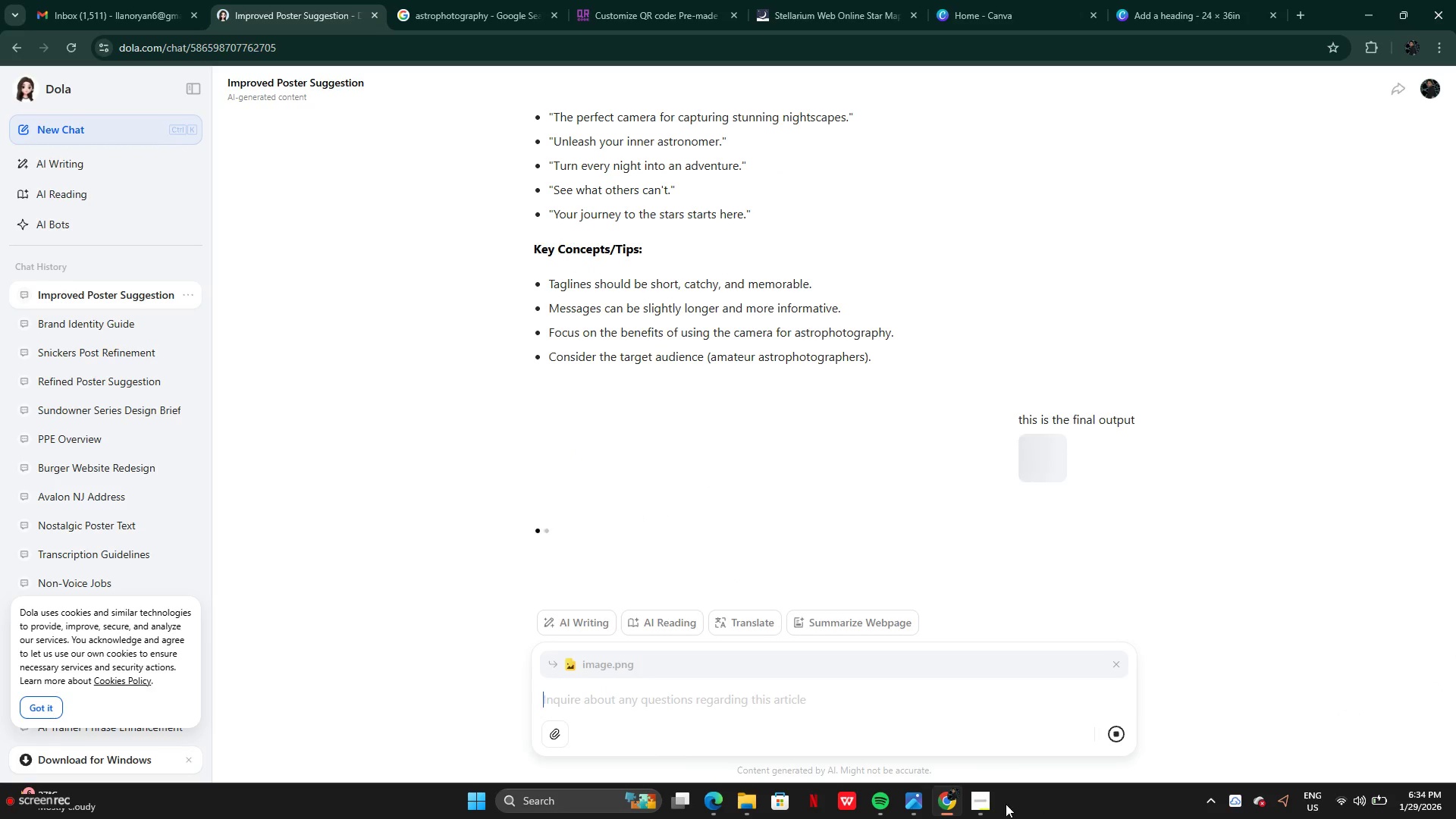 
left_click([981, 802])